 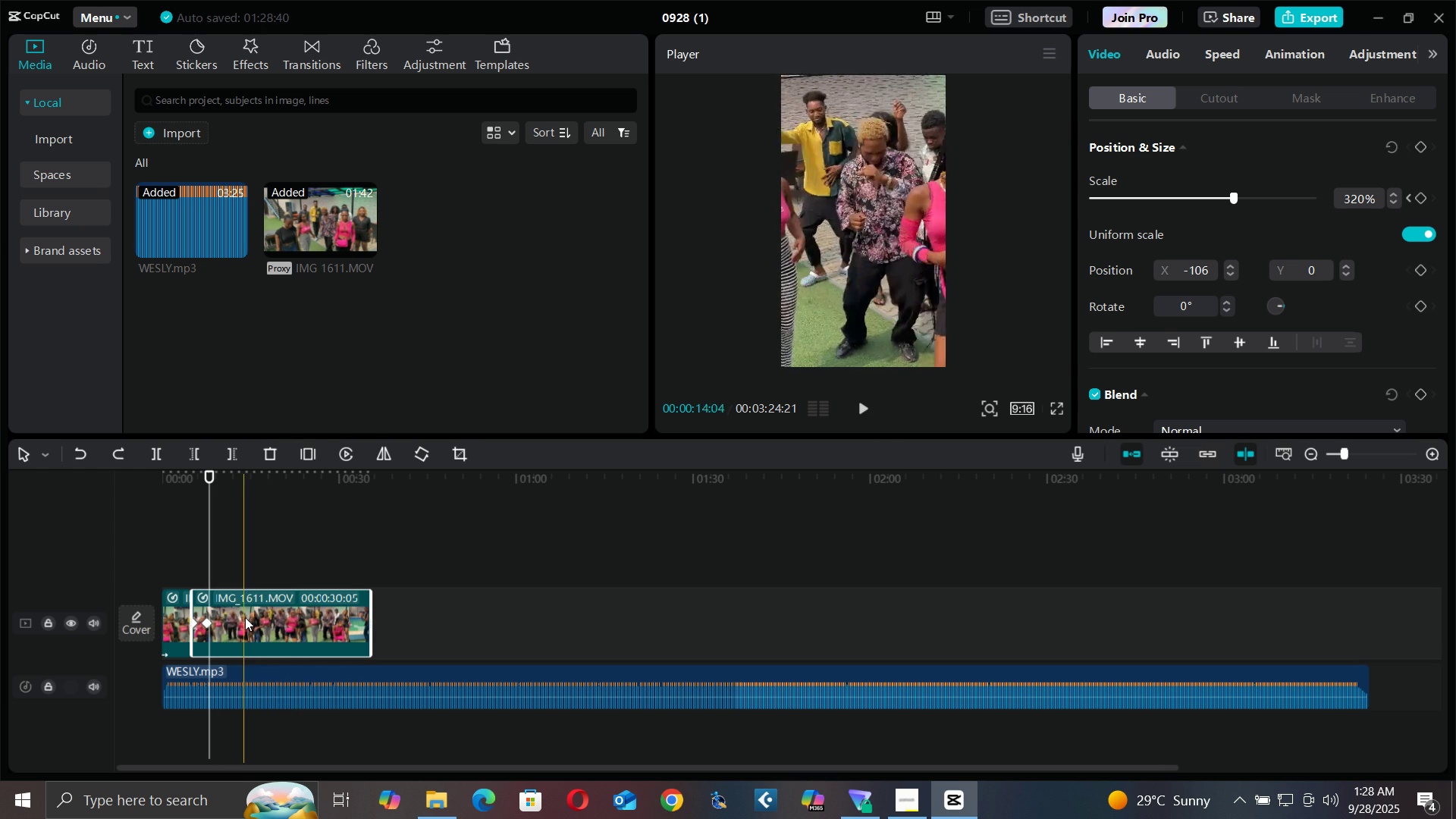 
left_click([228, 624])
 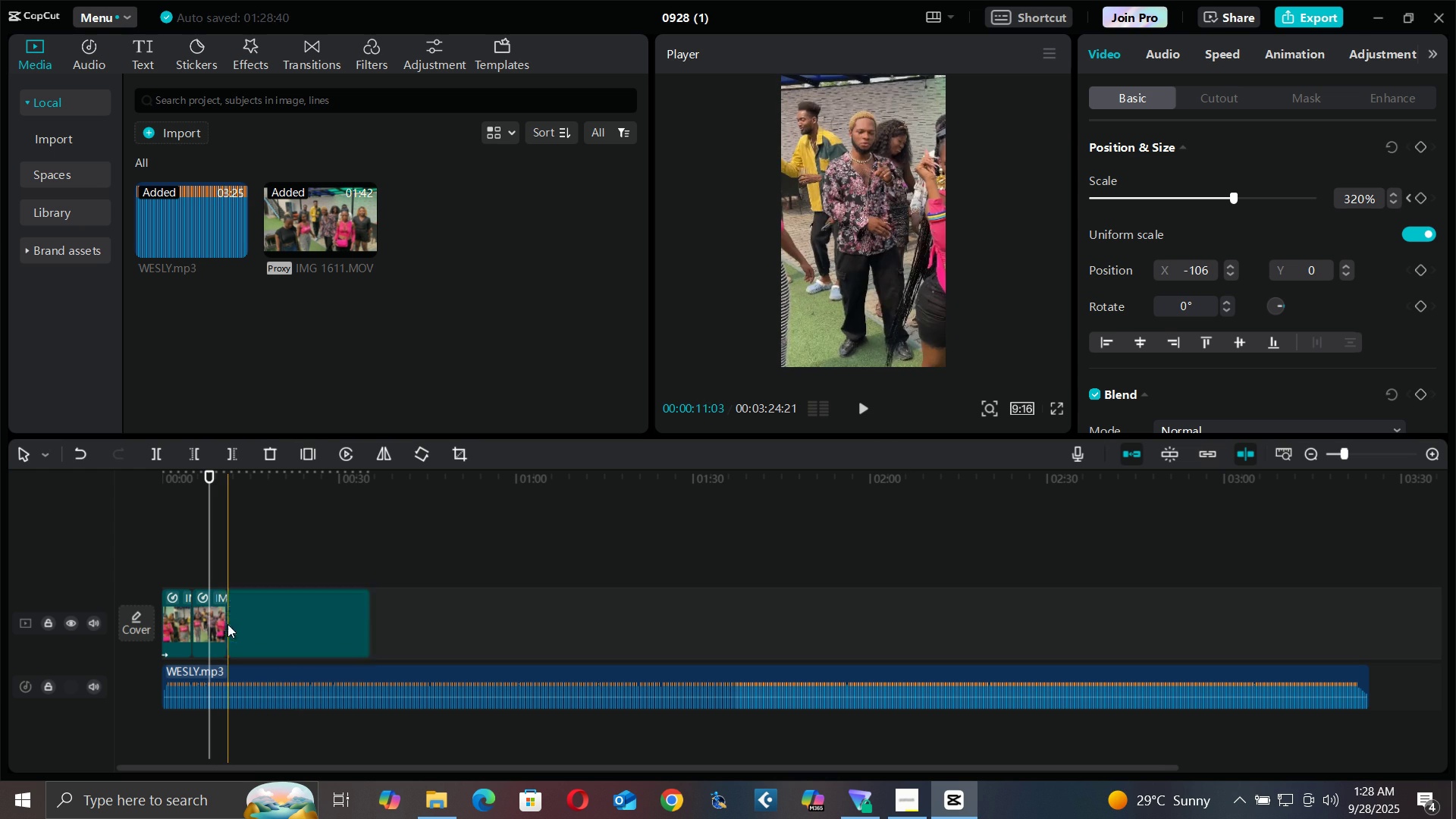 
key(C)
 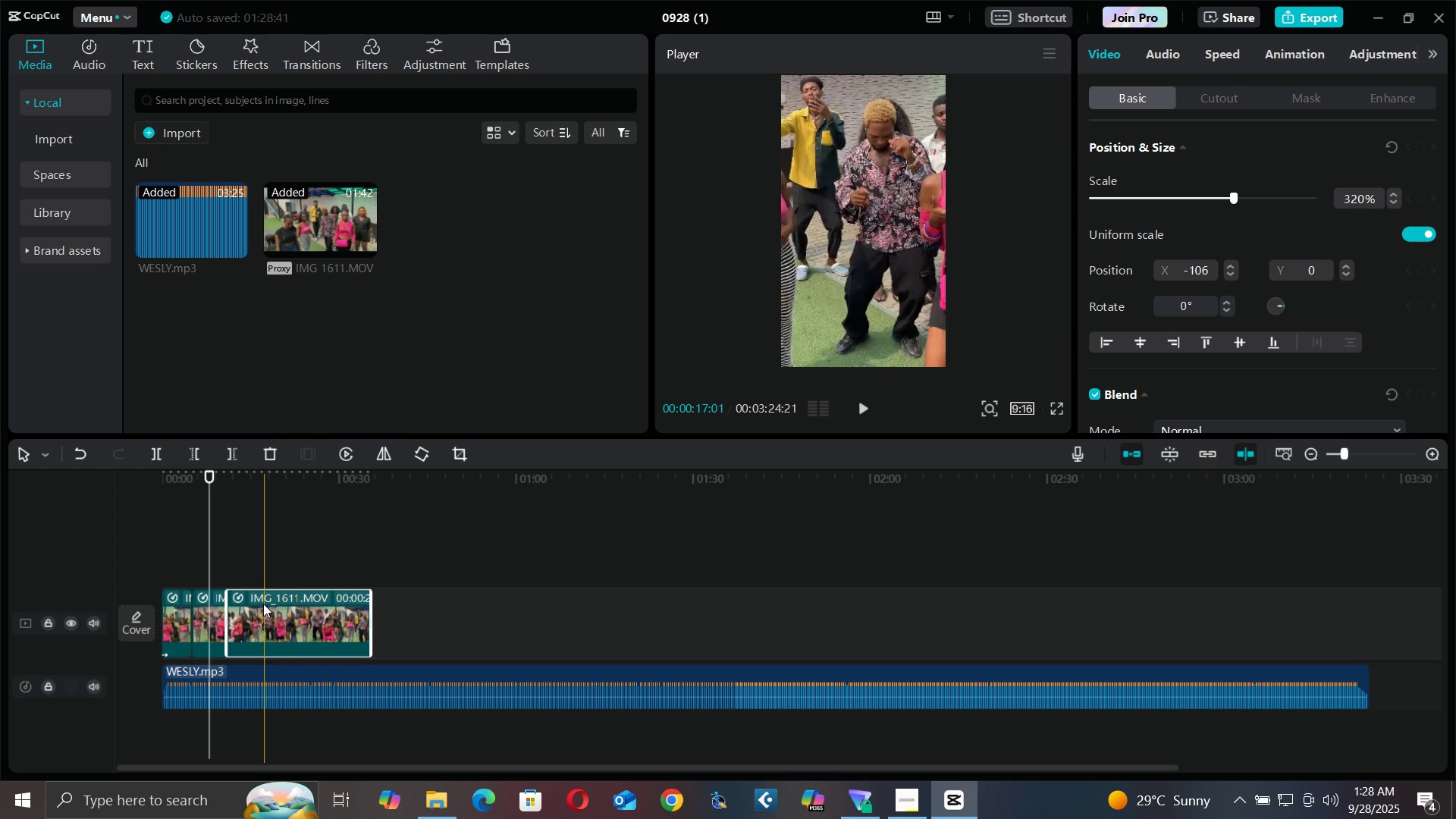 
key(Delete)
 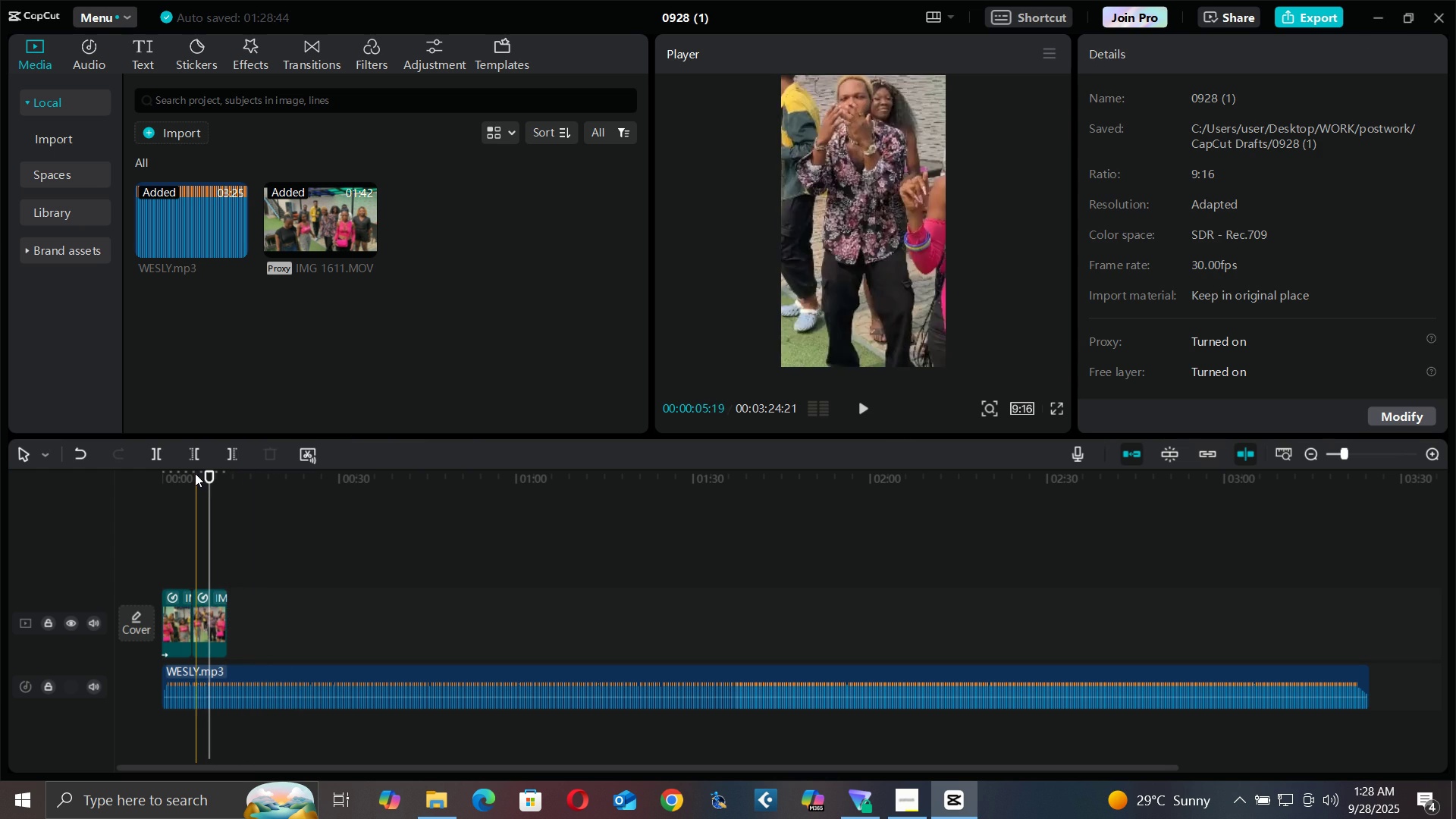 
left_click([190, 472])
 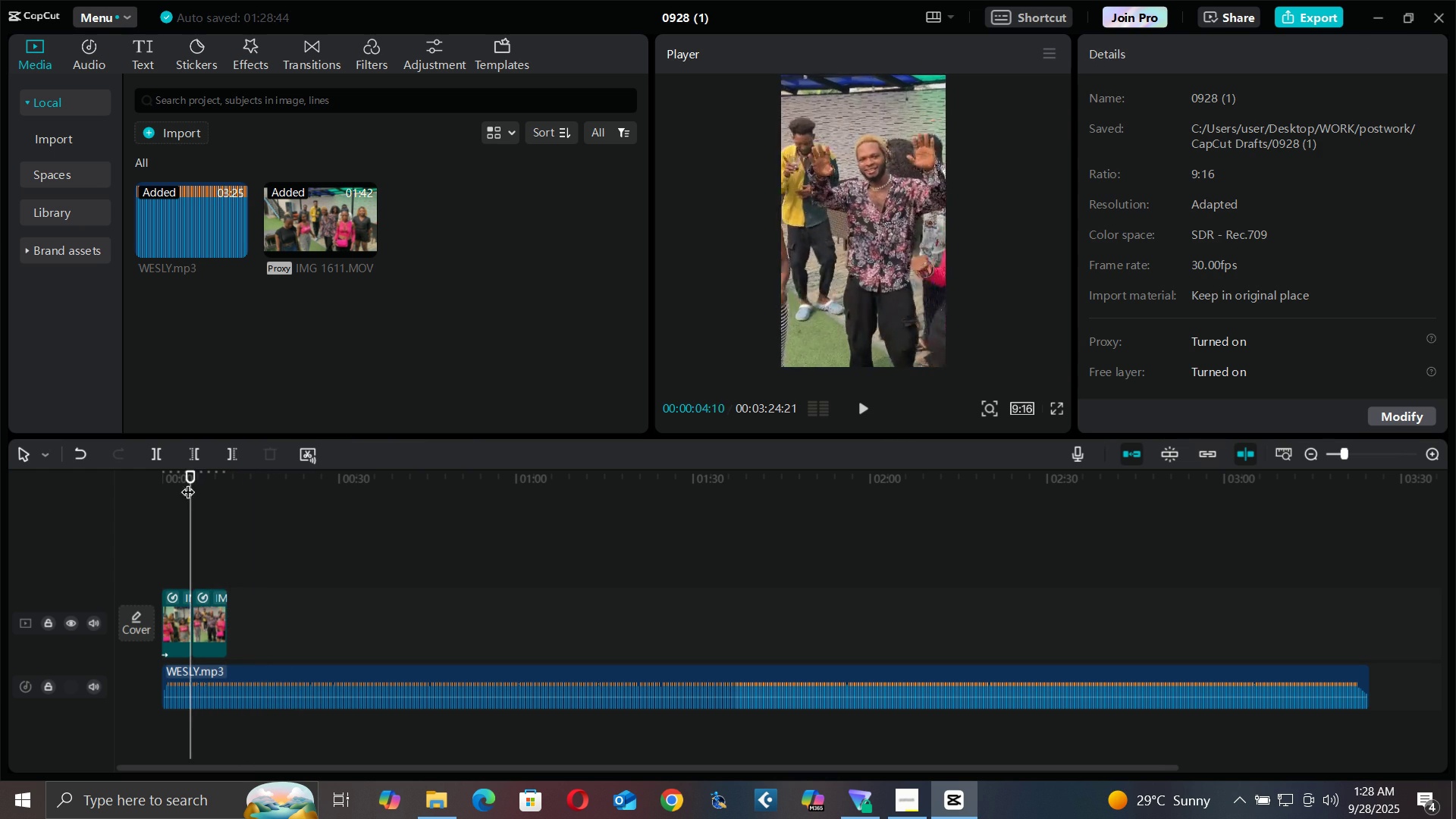 
key(Space)
 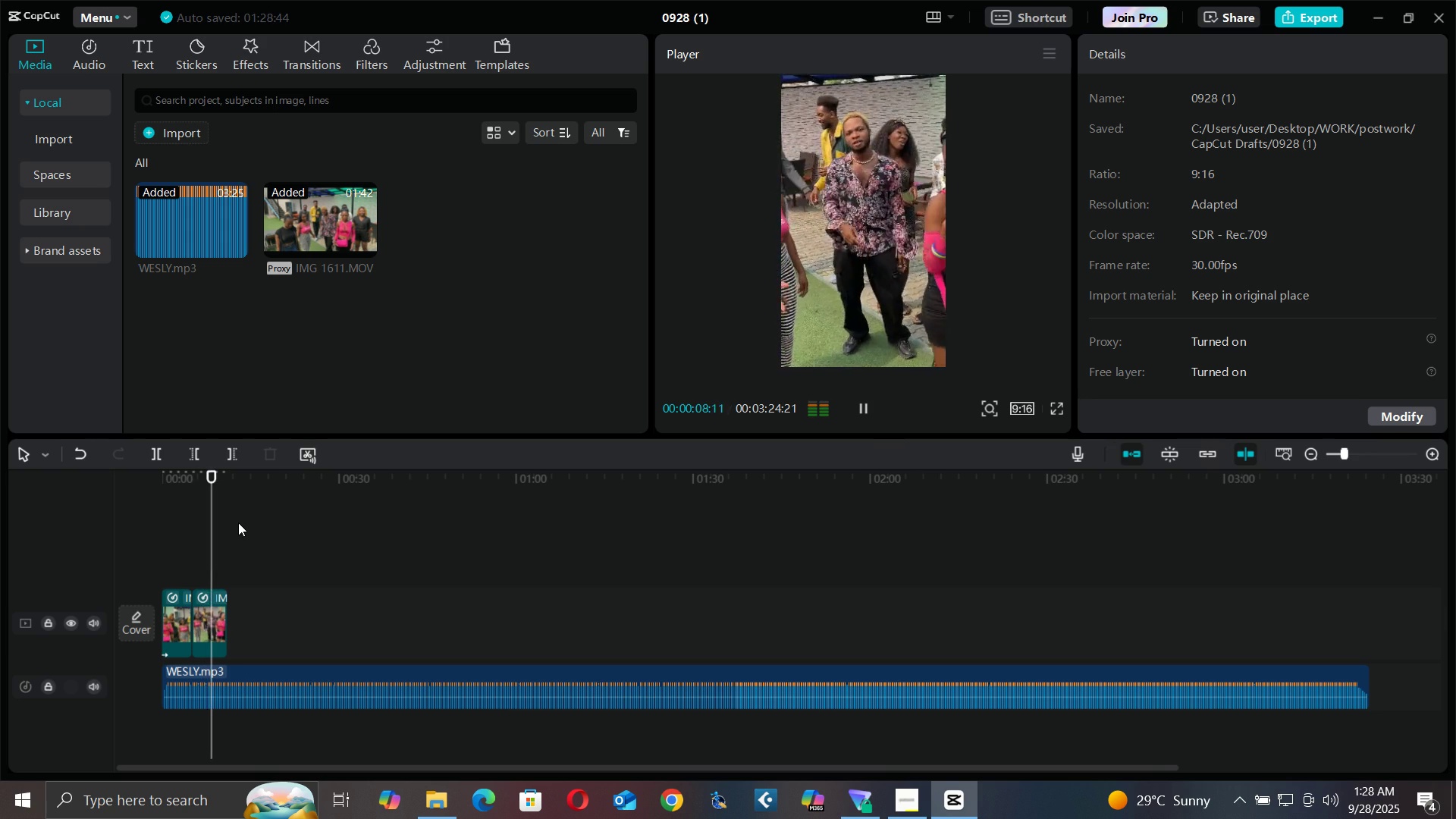 
wait(5.47)
 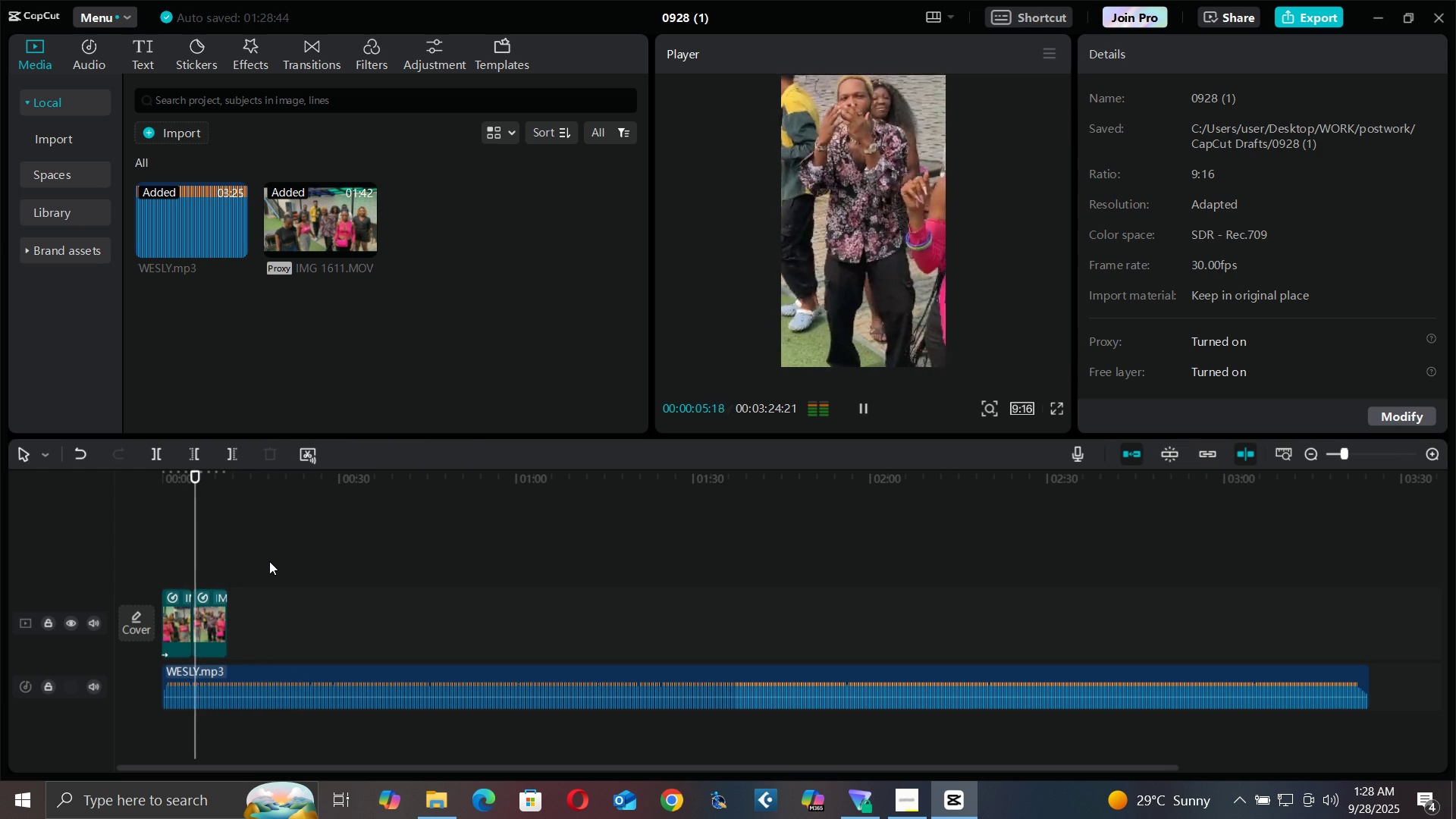 
key(Space)